 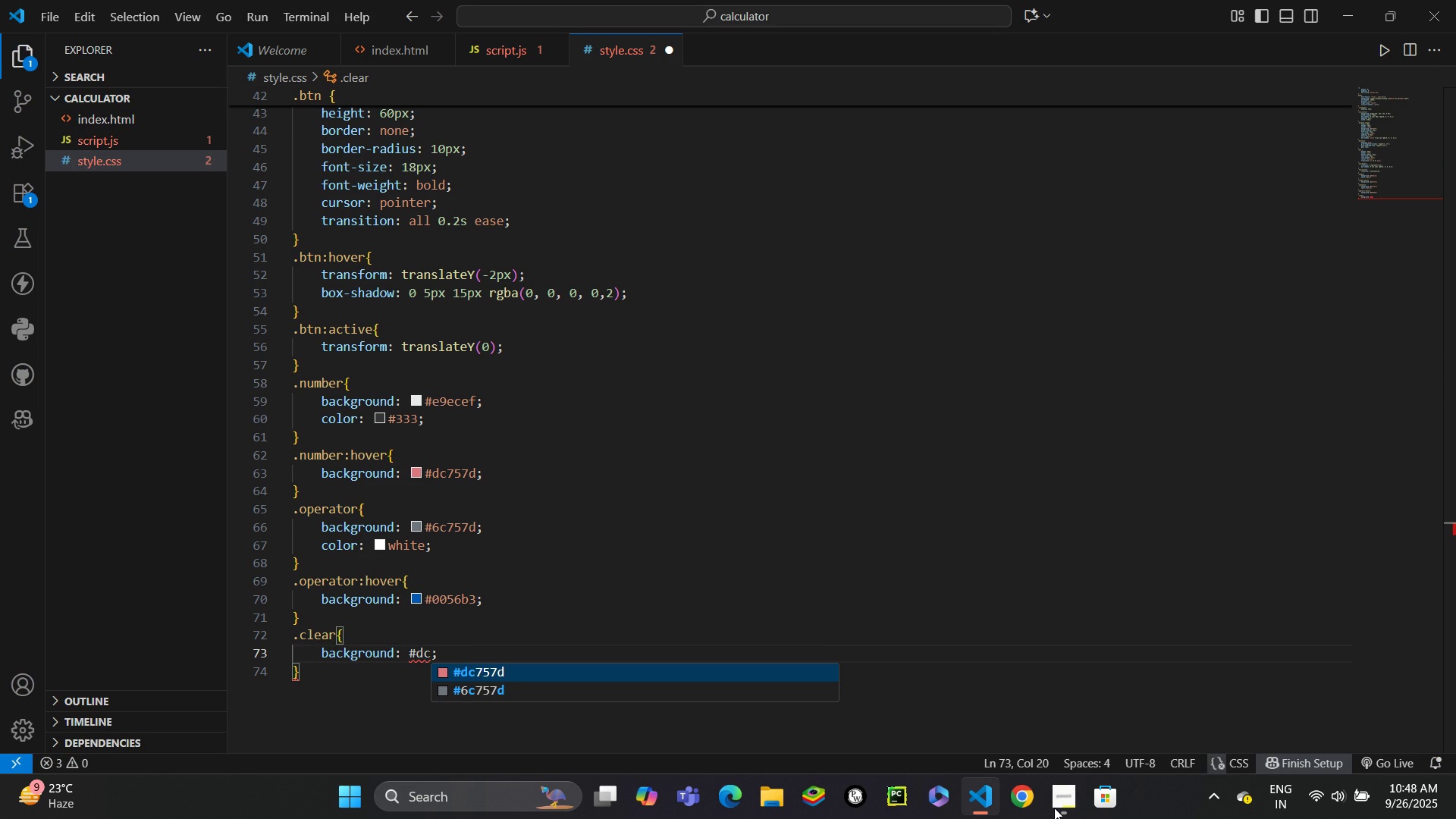 
type(3545)
 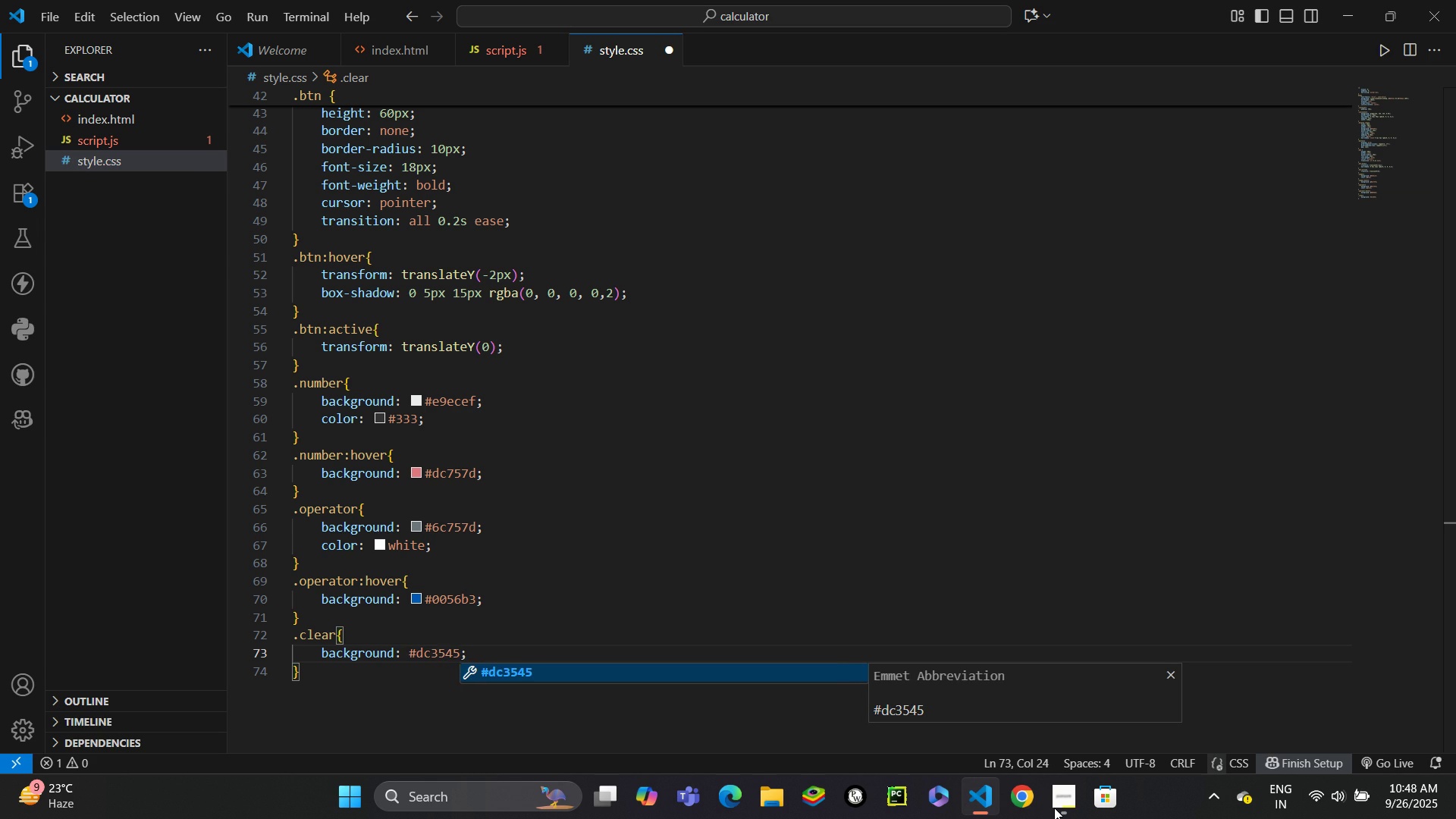 
key(ArrowRight)
 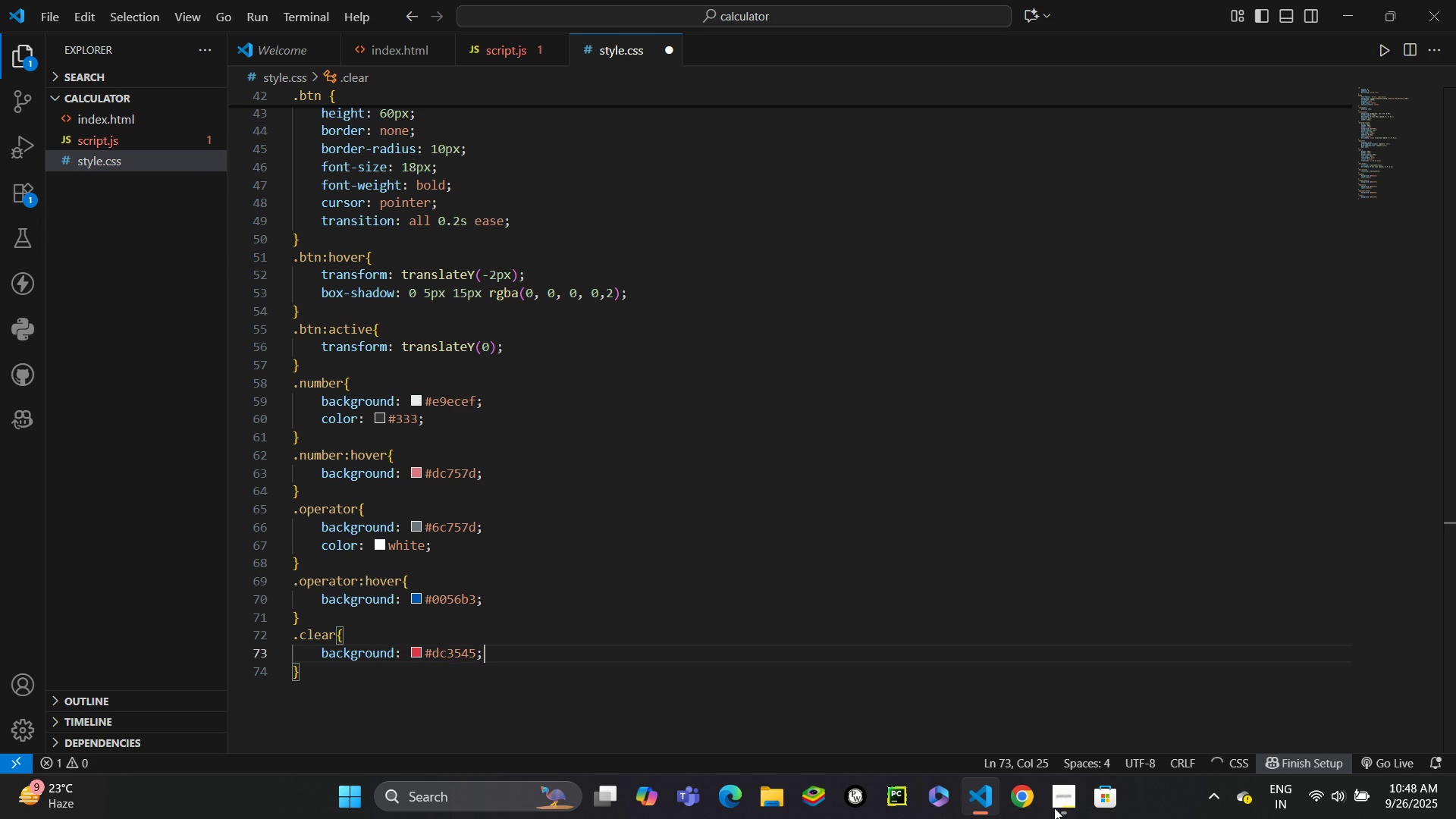 
key(ArrowDown)
 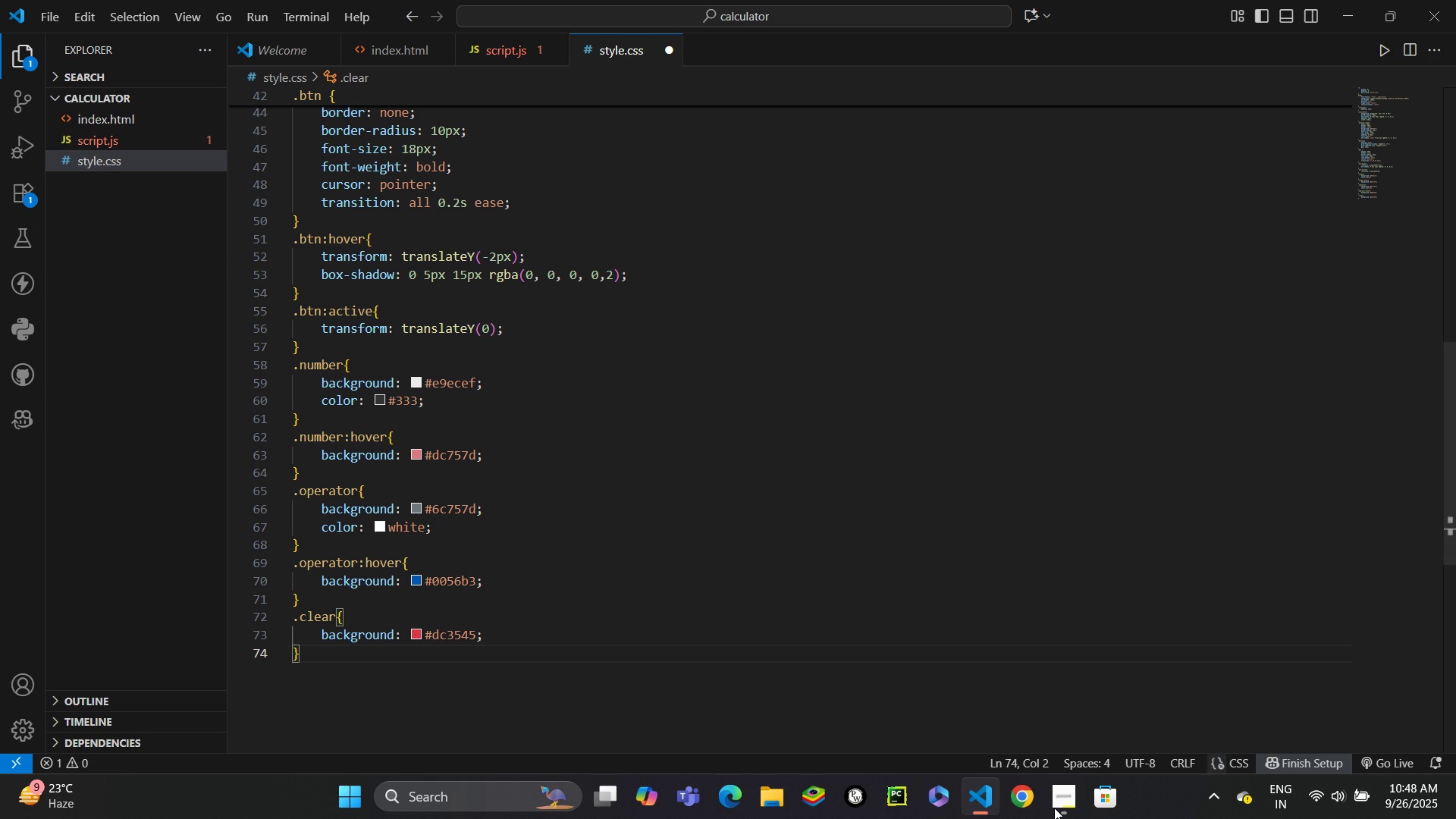 
key(Enter)
 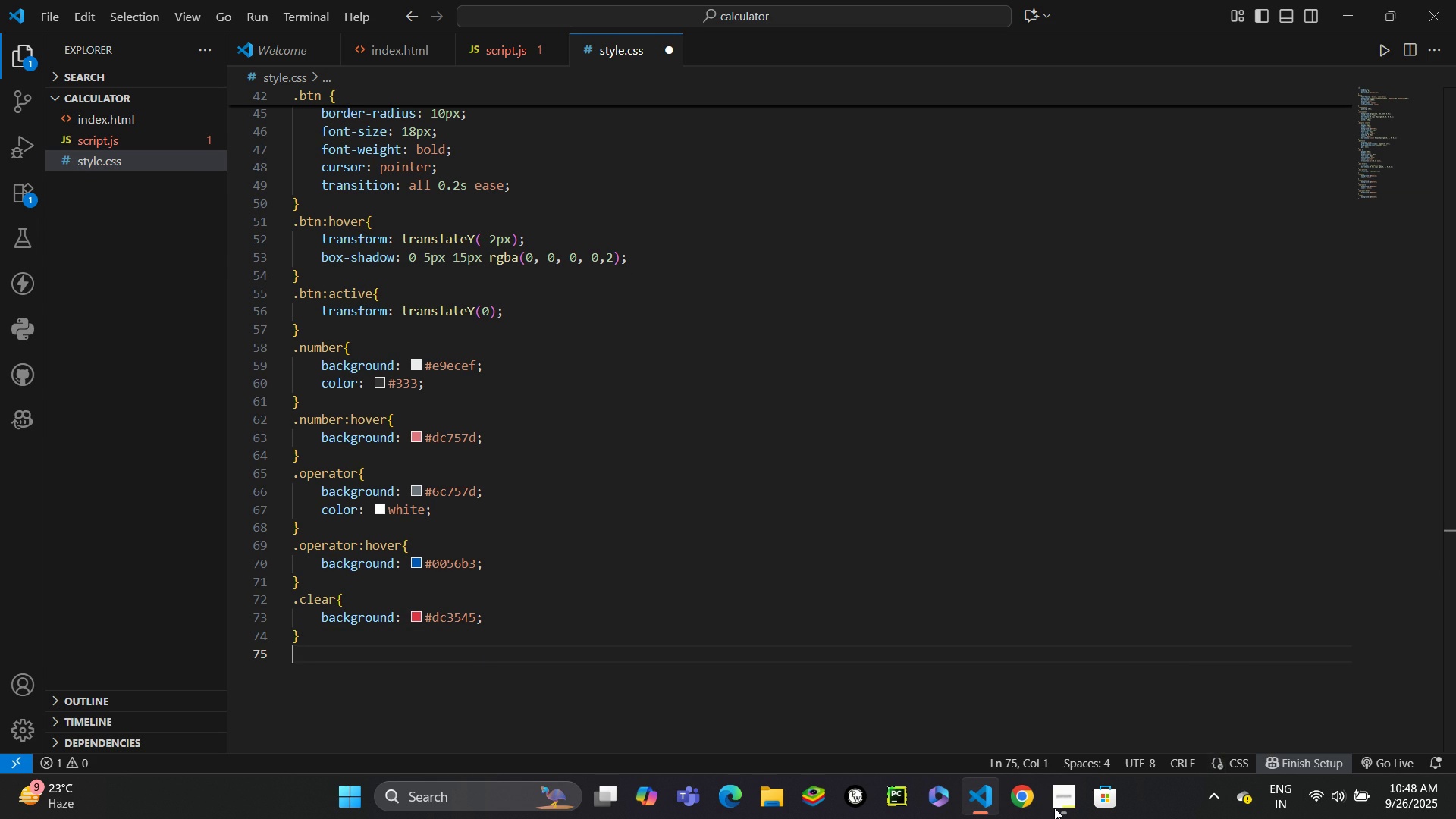 
type(.clarAll{)